 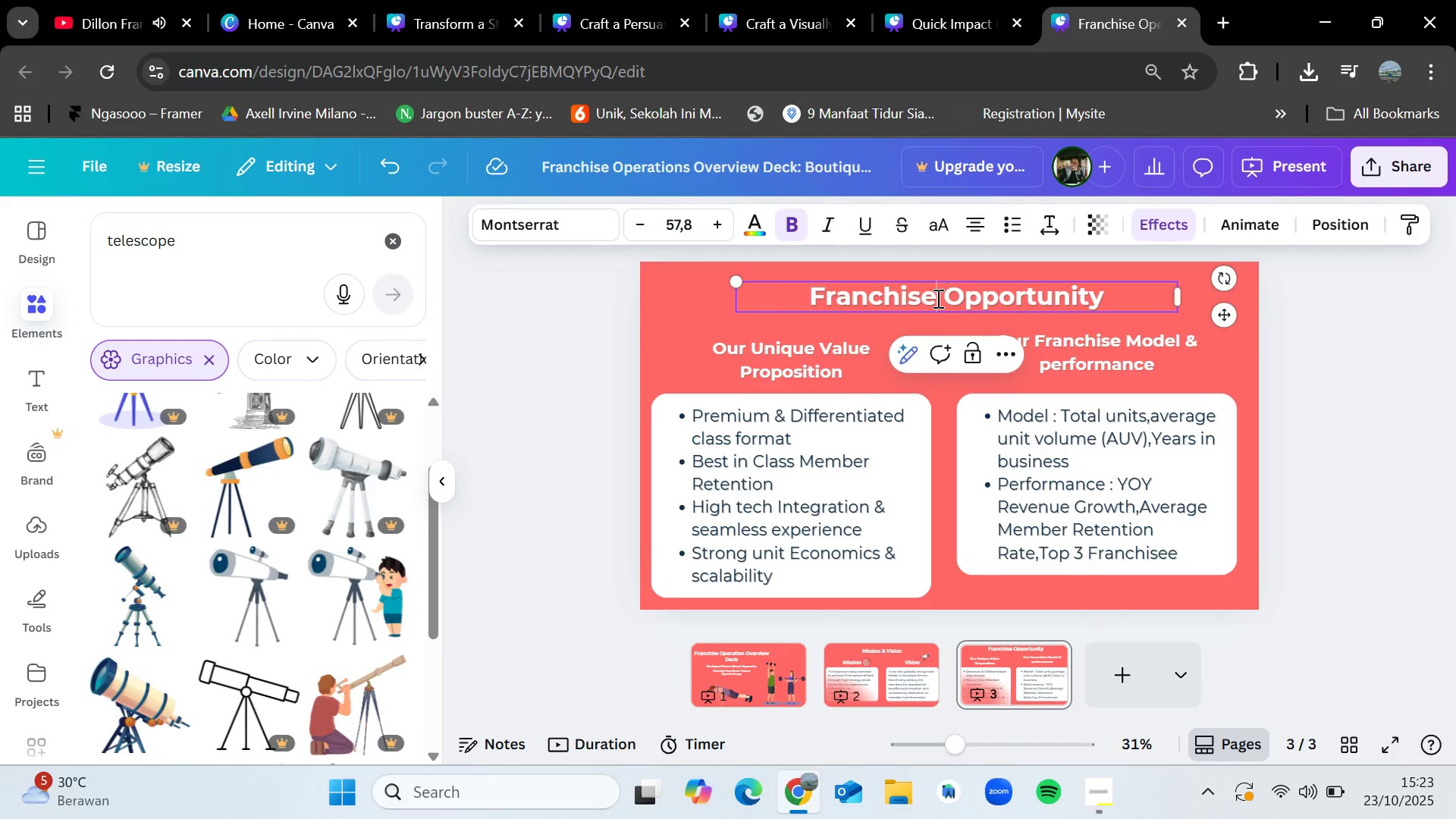 
key(S)
 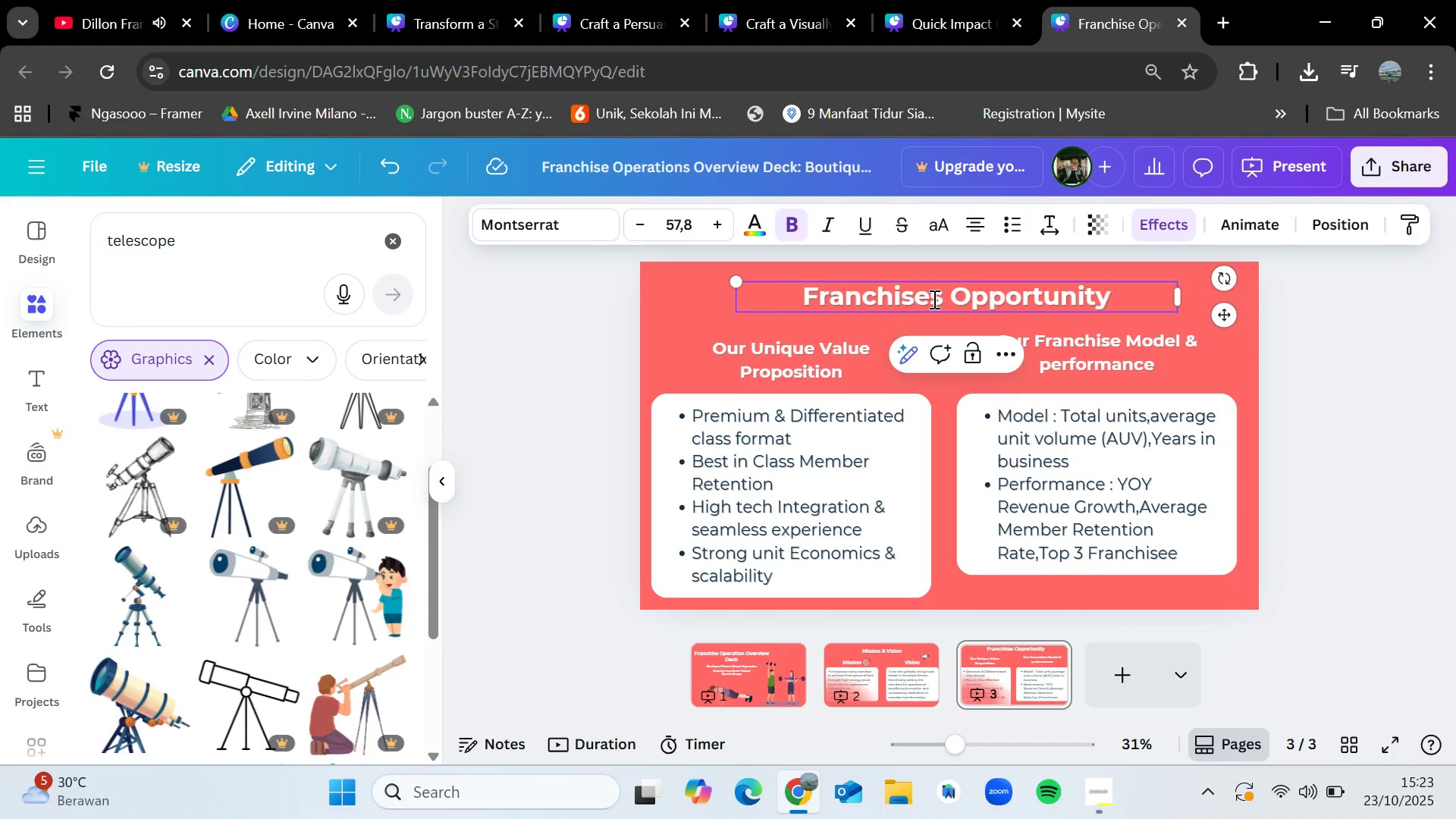 
key(Backspace)
 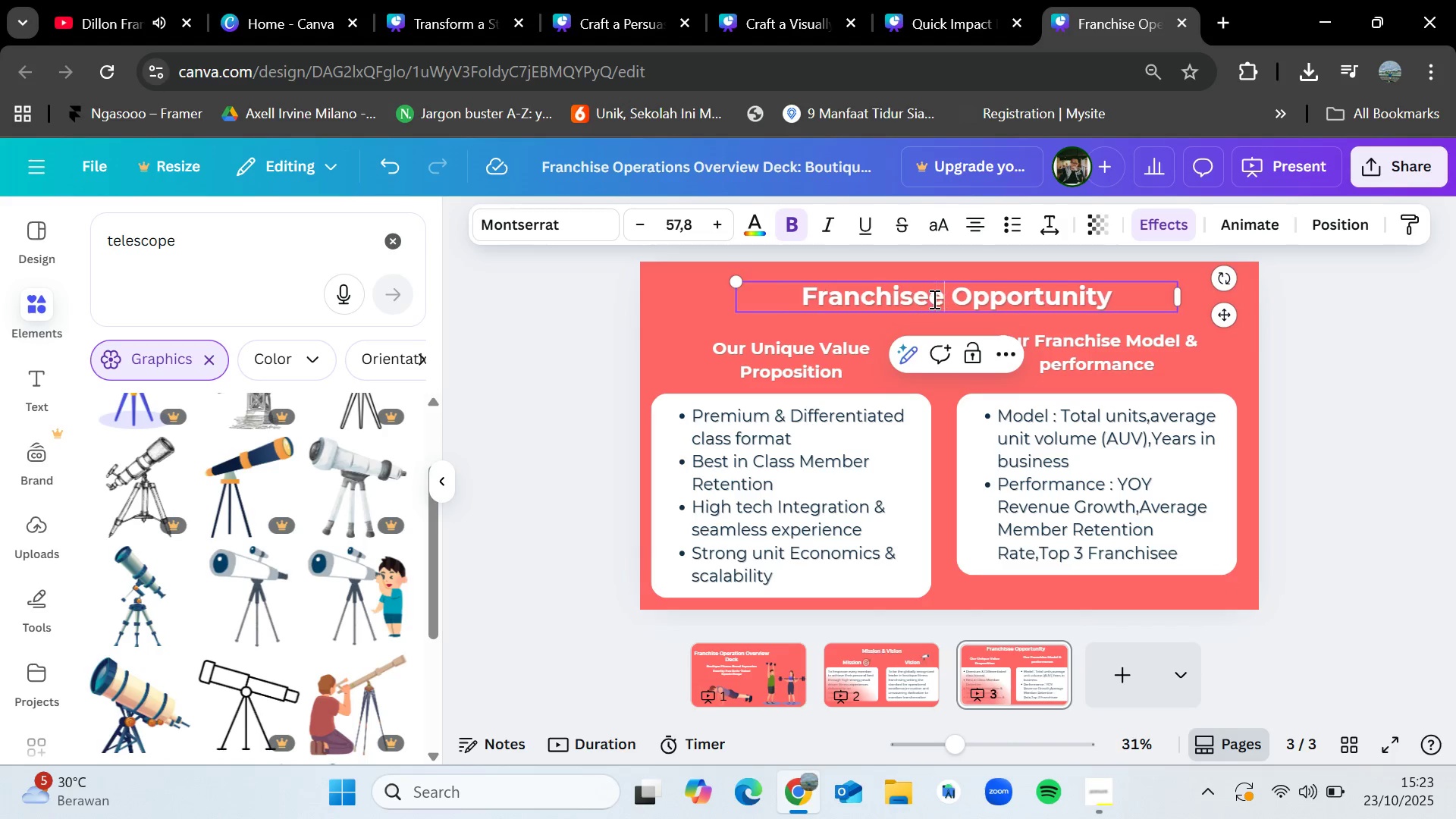 
key(E)
 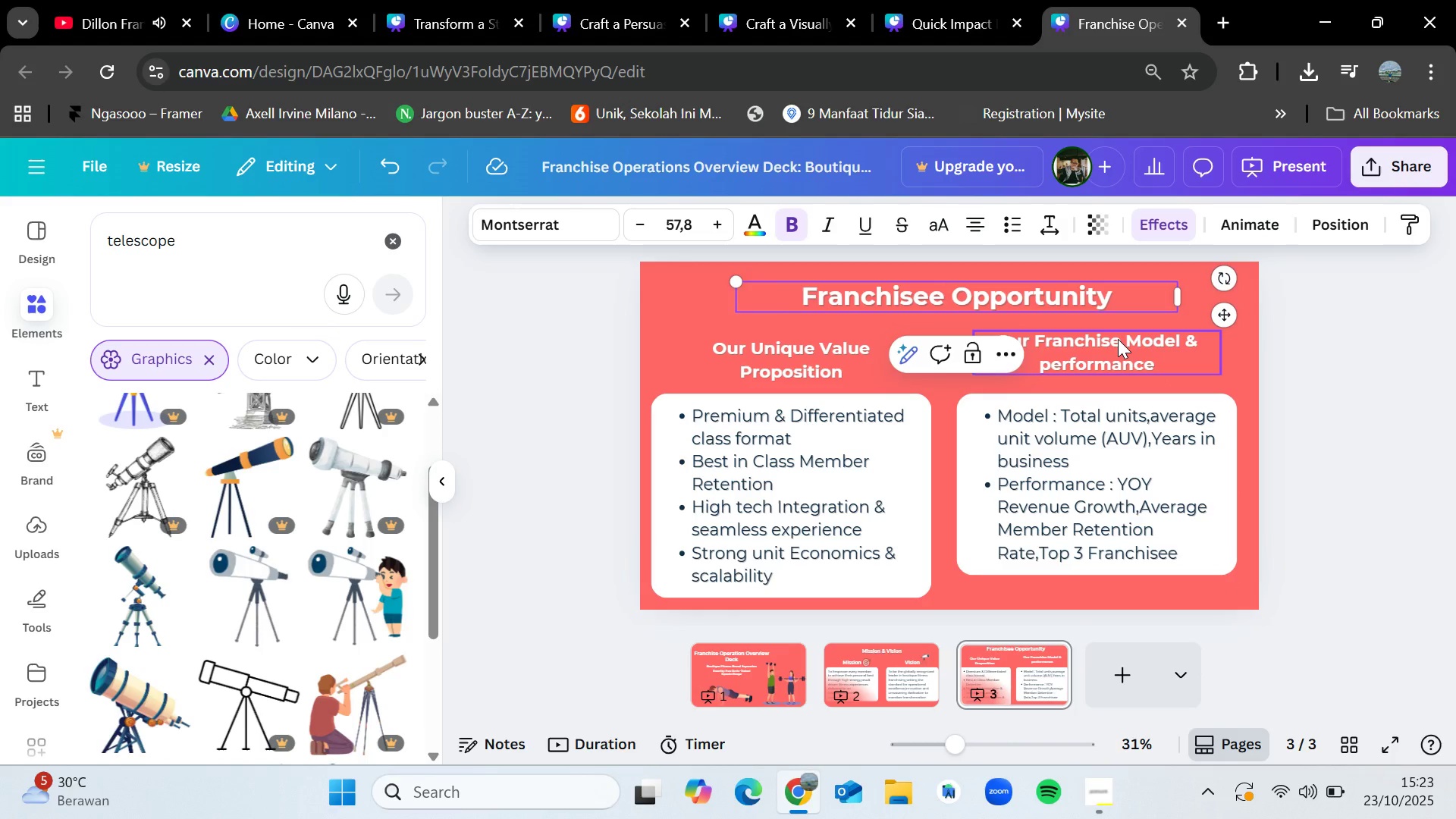 
double_click([1118, 339])
 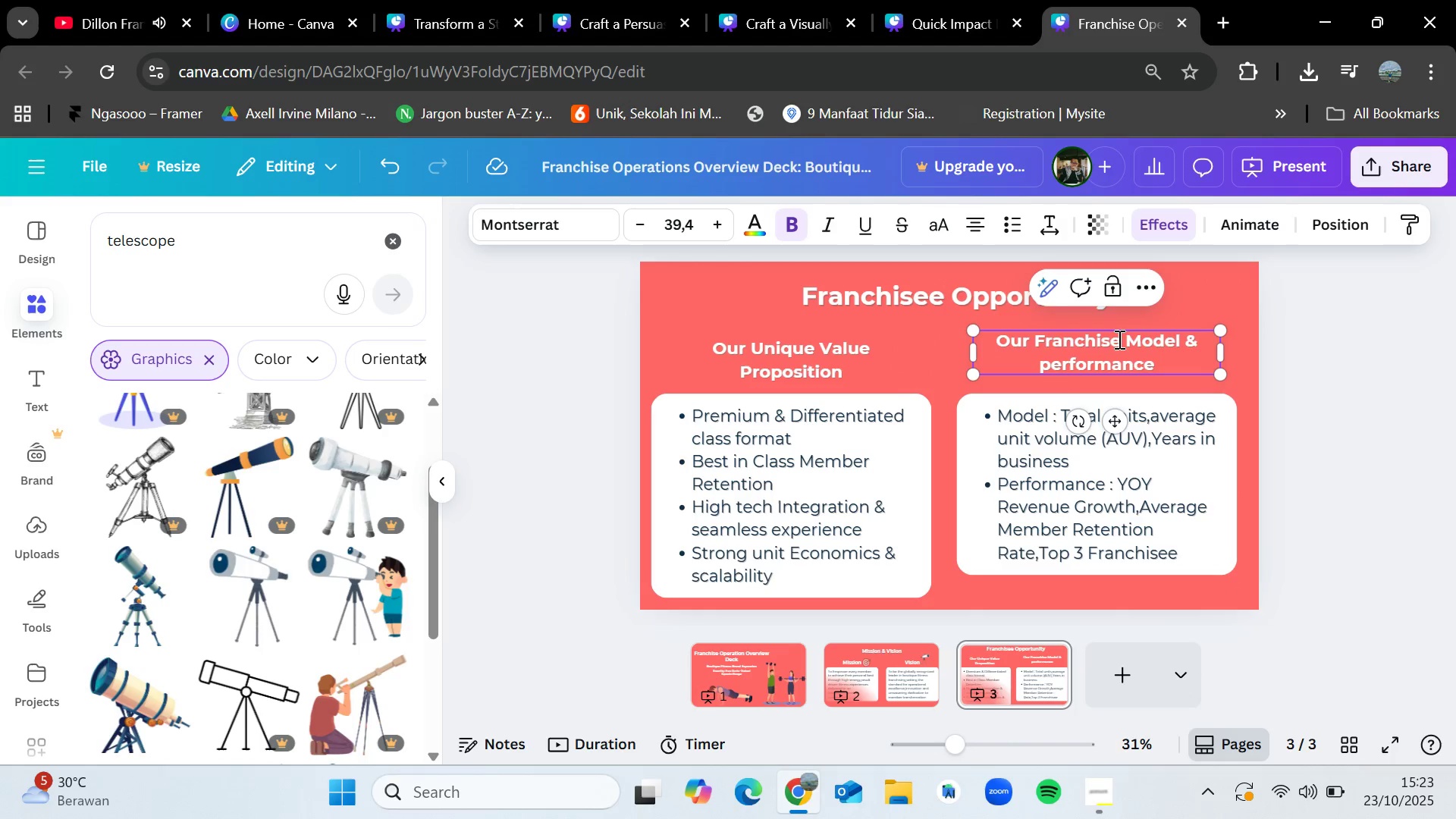 
key(E)
 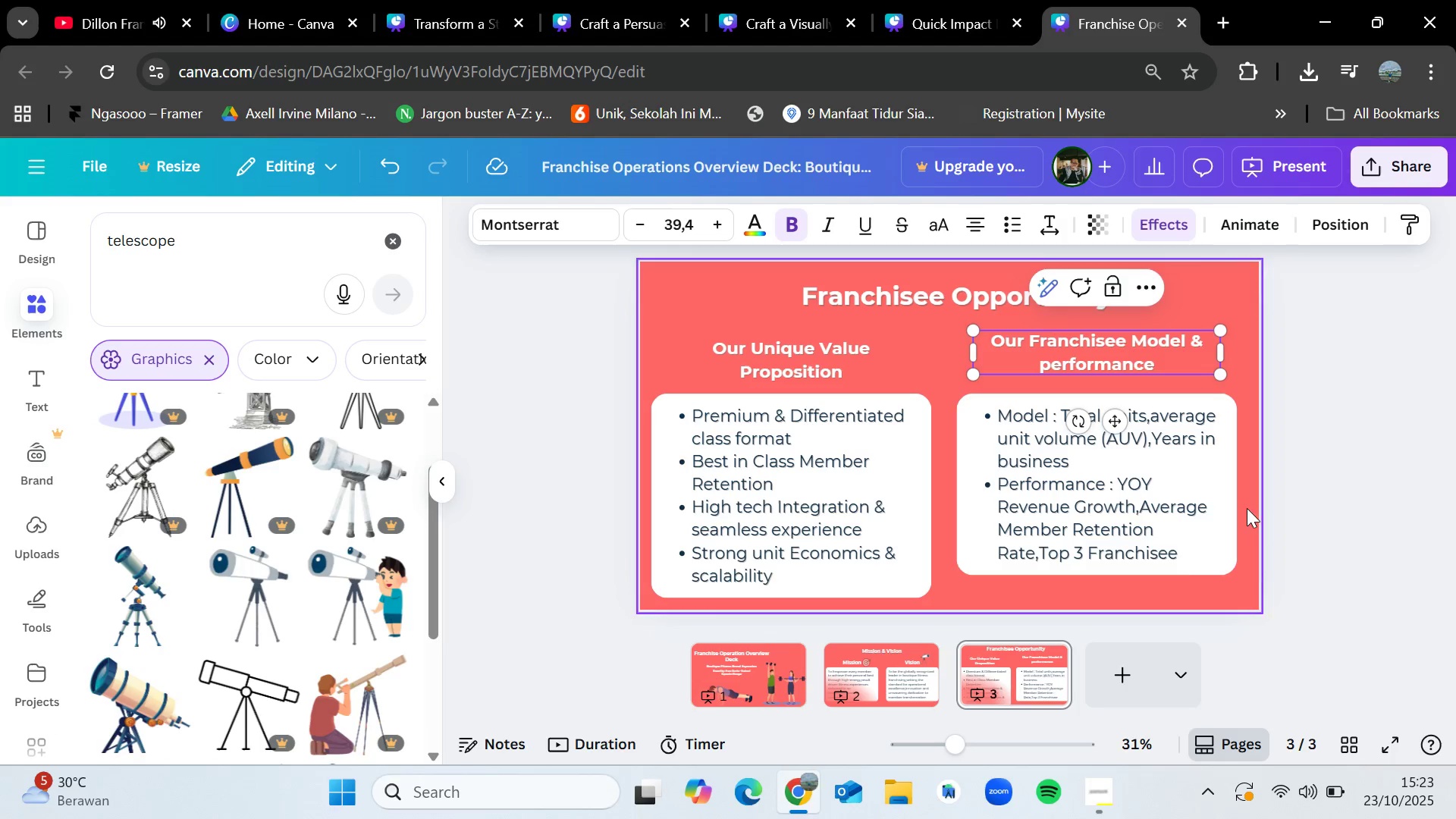 
double_click([1187, 557])
 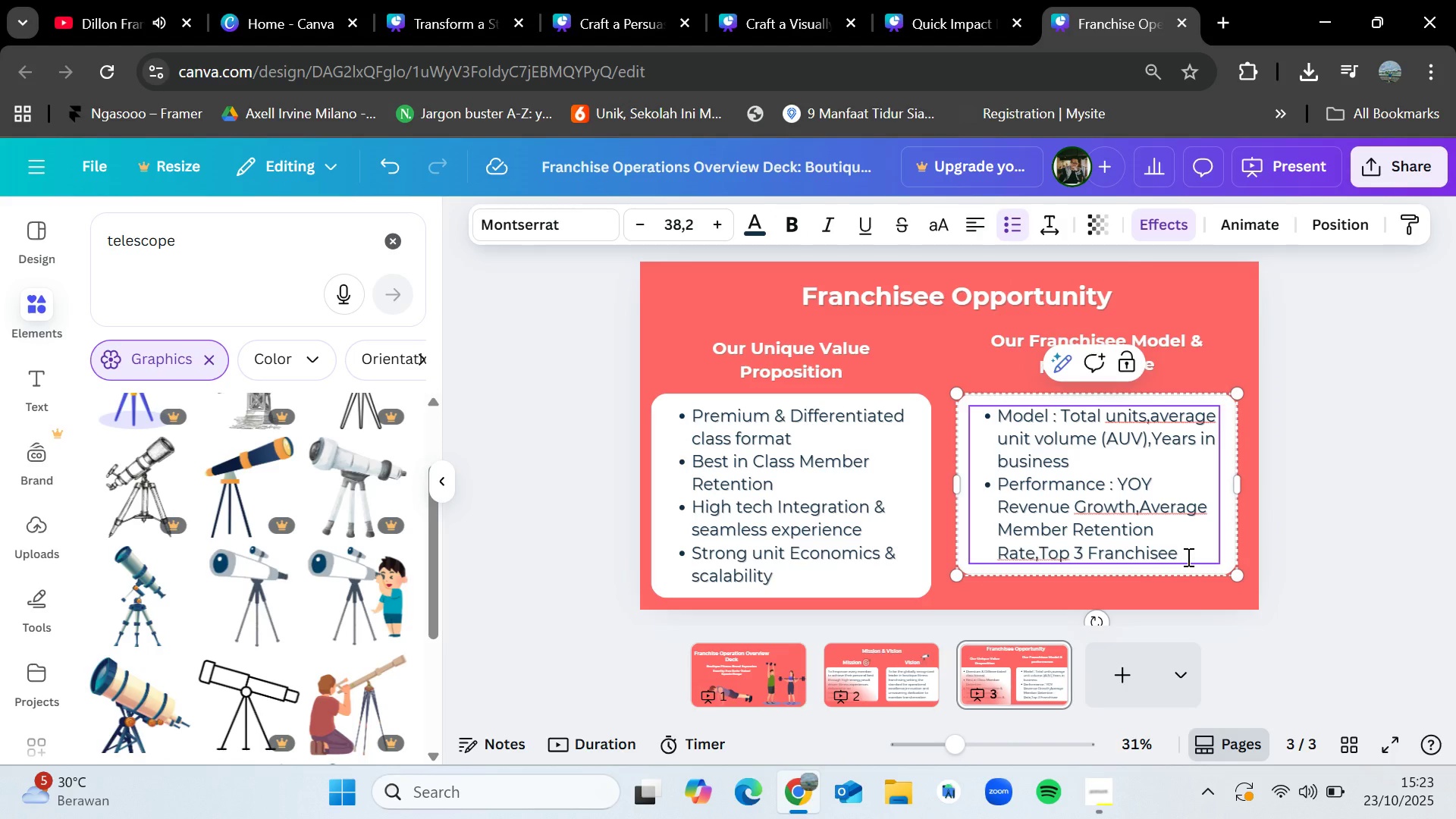 
type(benchmark)
 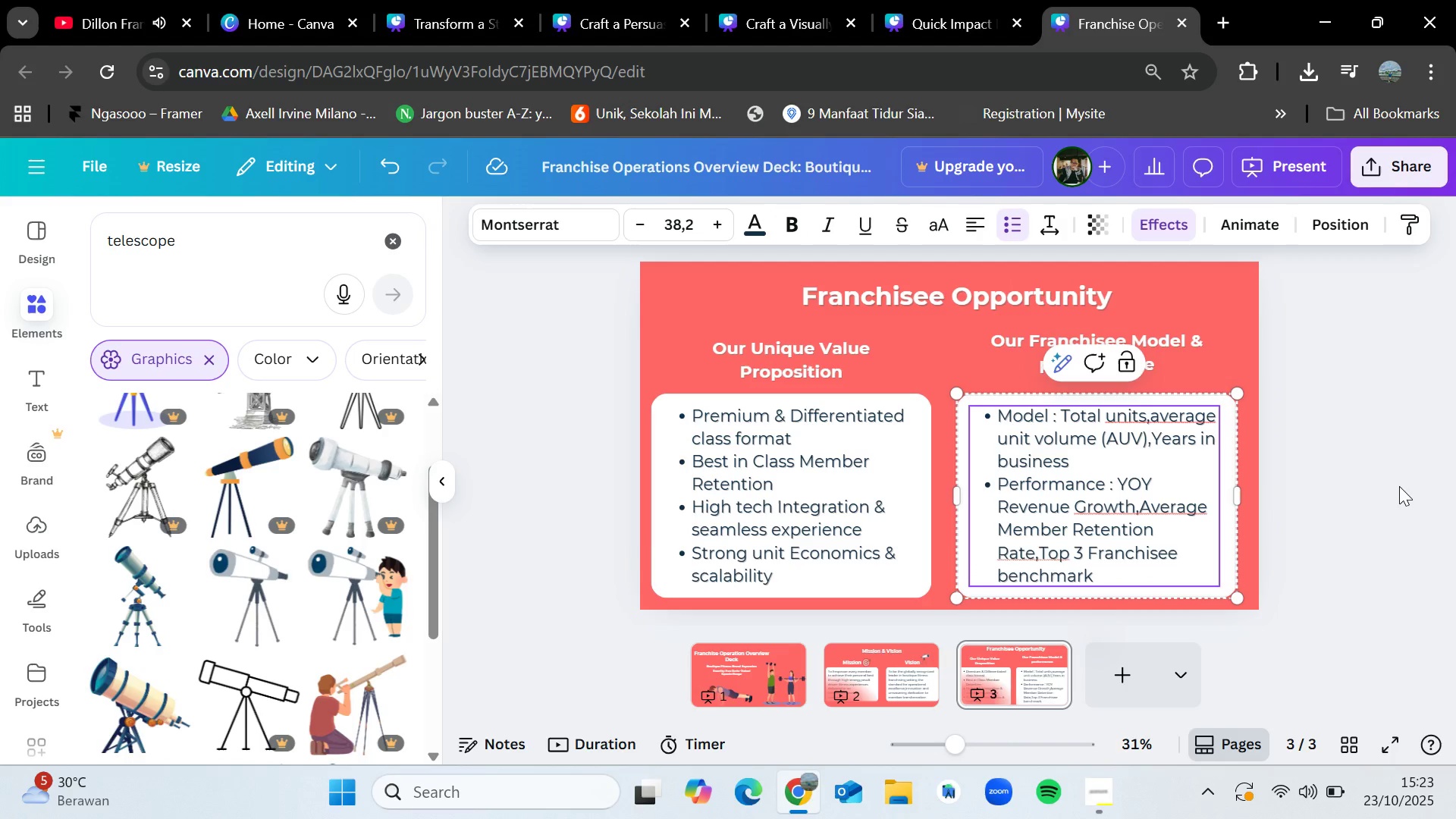 
left_click([1430, 481])
 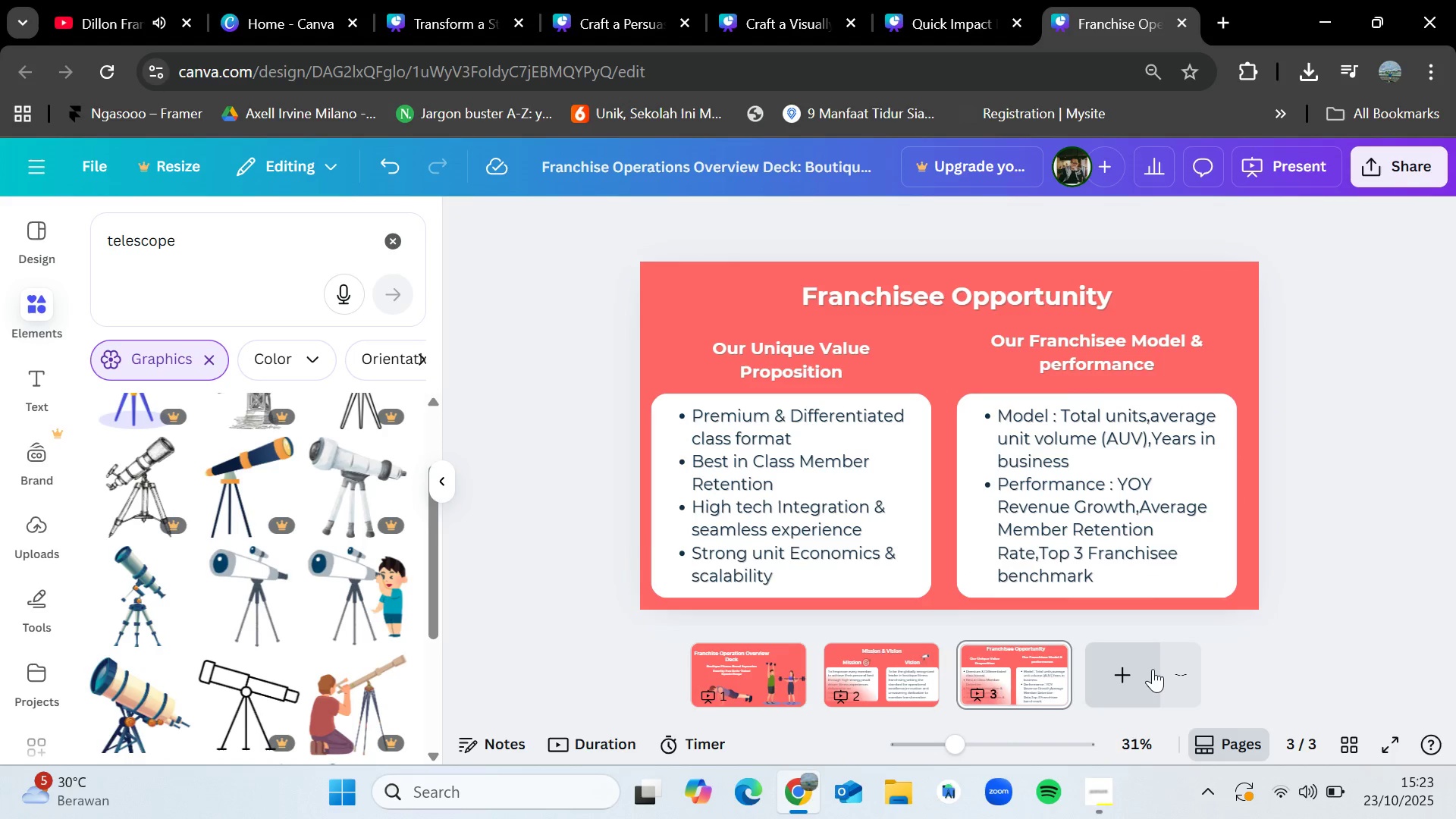 
left_click([1136, 672])
 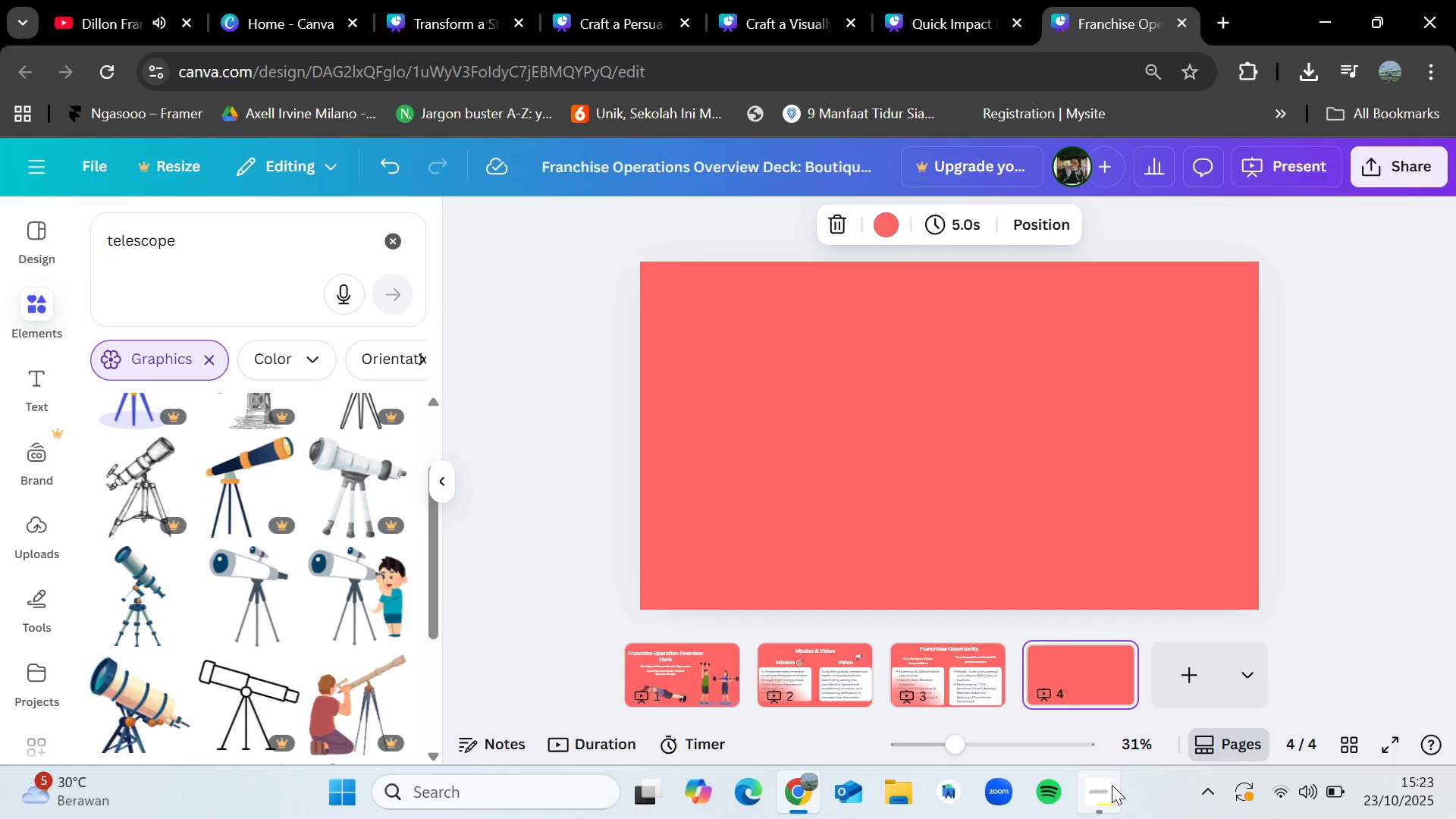 
left_click([1112, 785])